 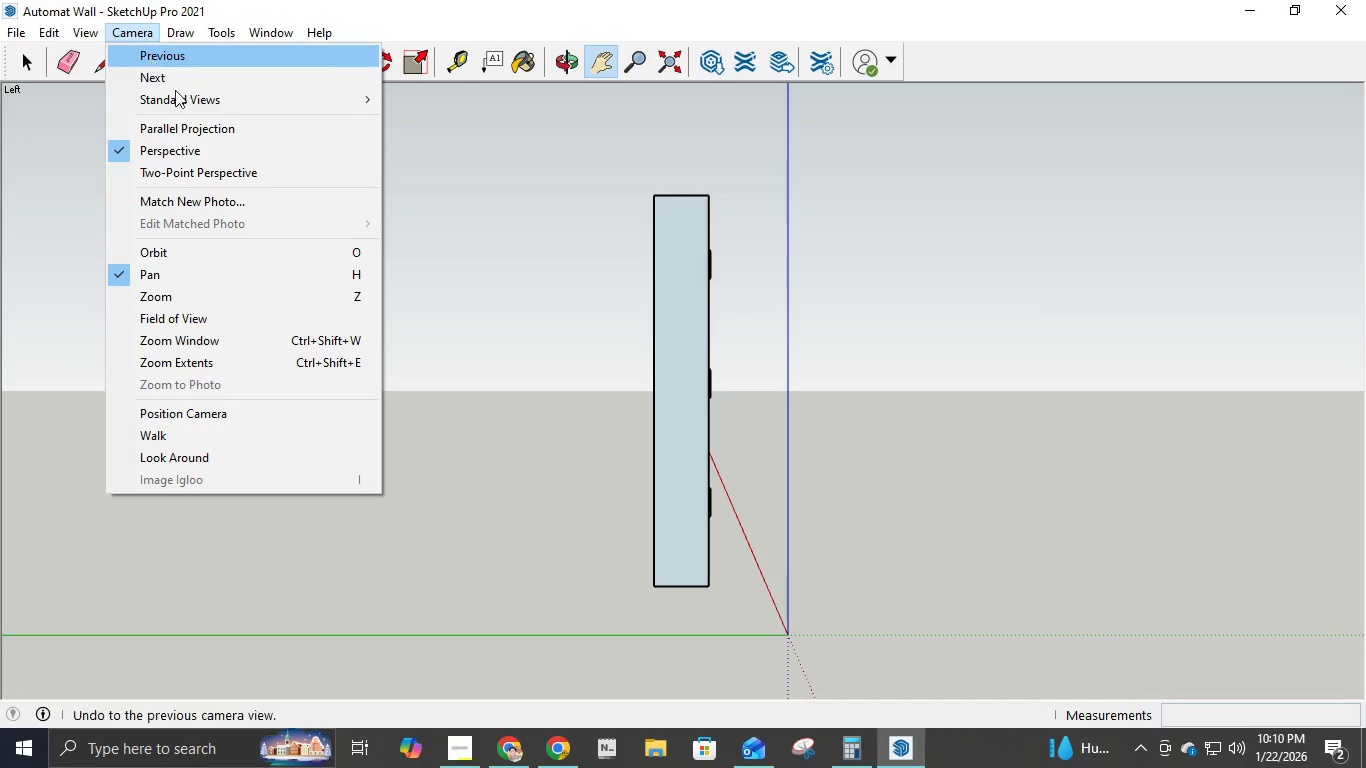 
left_click([192, 98])
 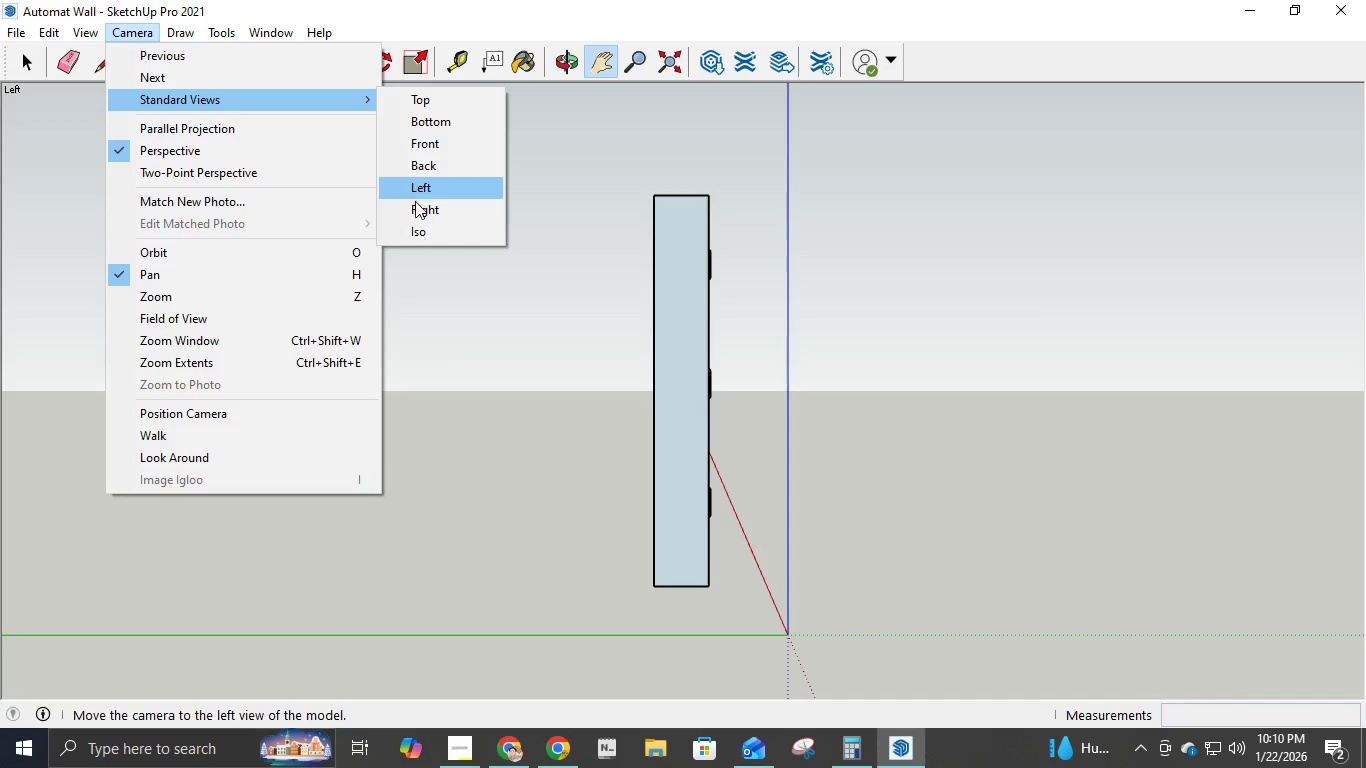 
left_click([419, 209])
 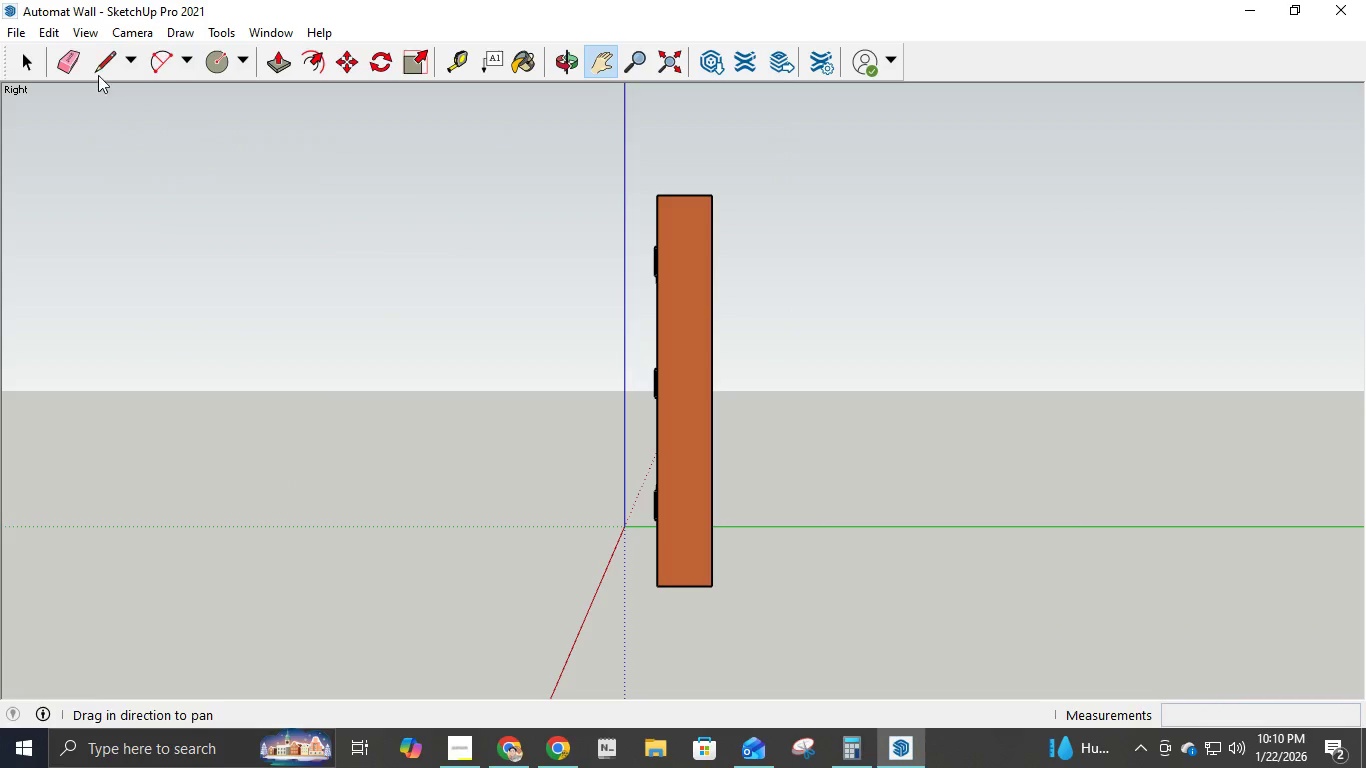 
left_click([23, 29])
 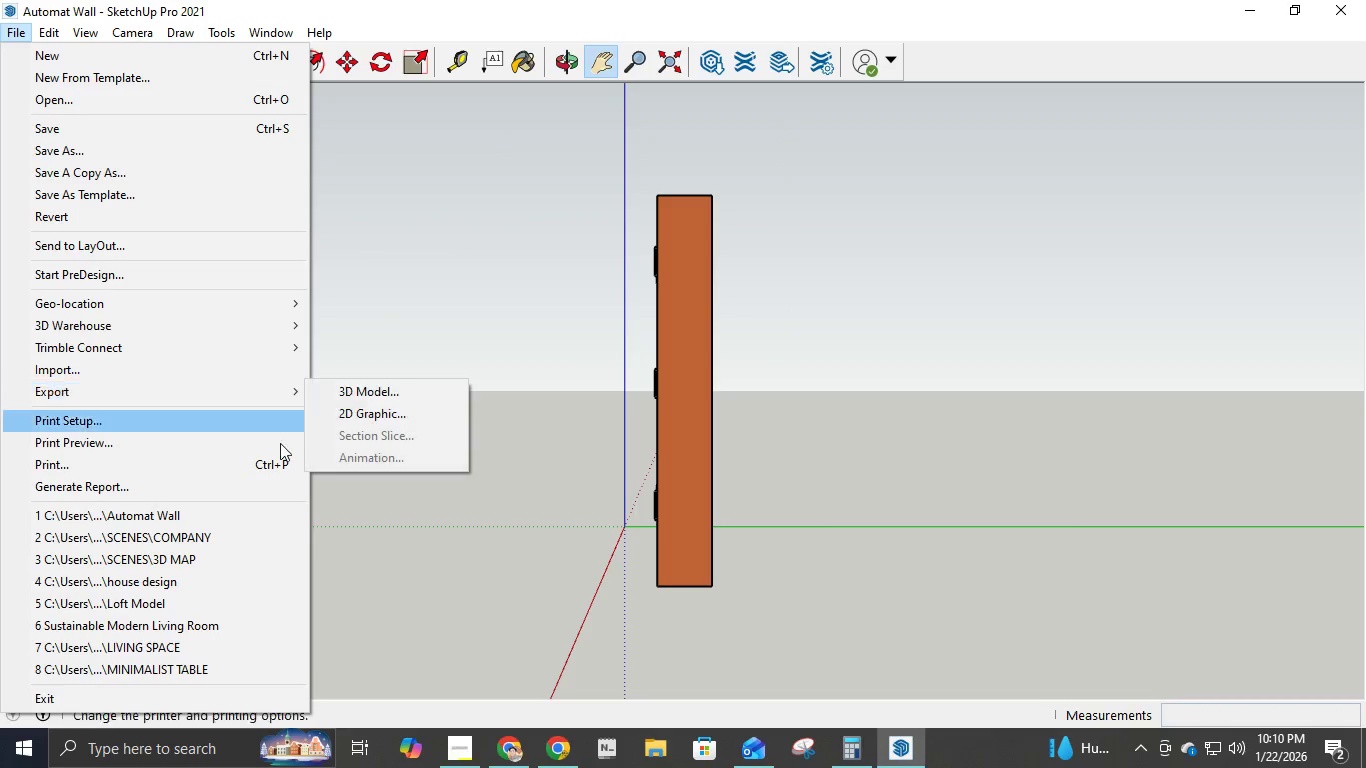 
left_click([366, 418])
 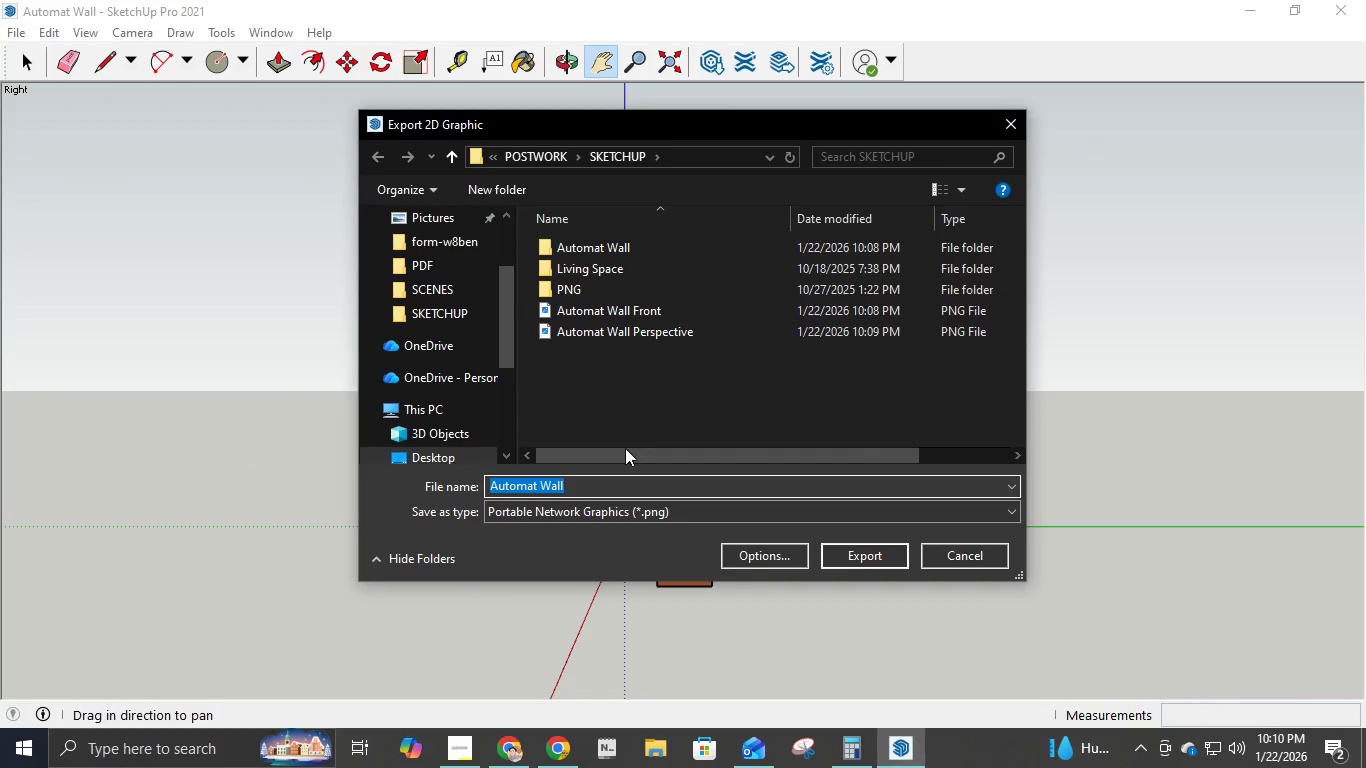 
left_click([629, 479])
 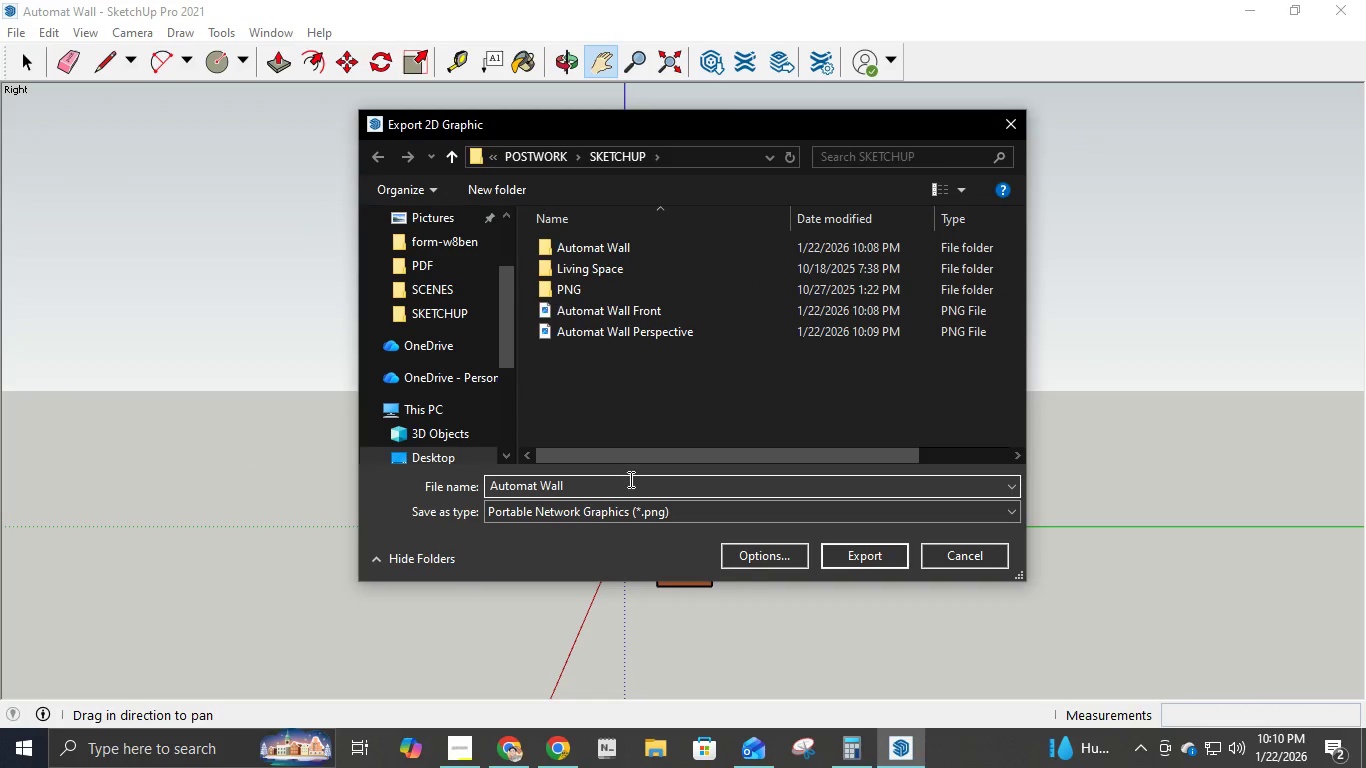 
key(Space)
 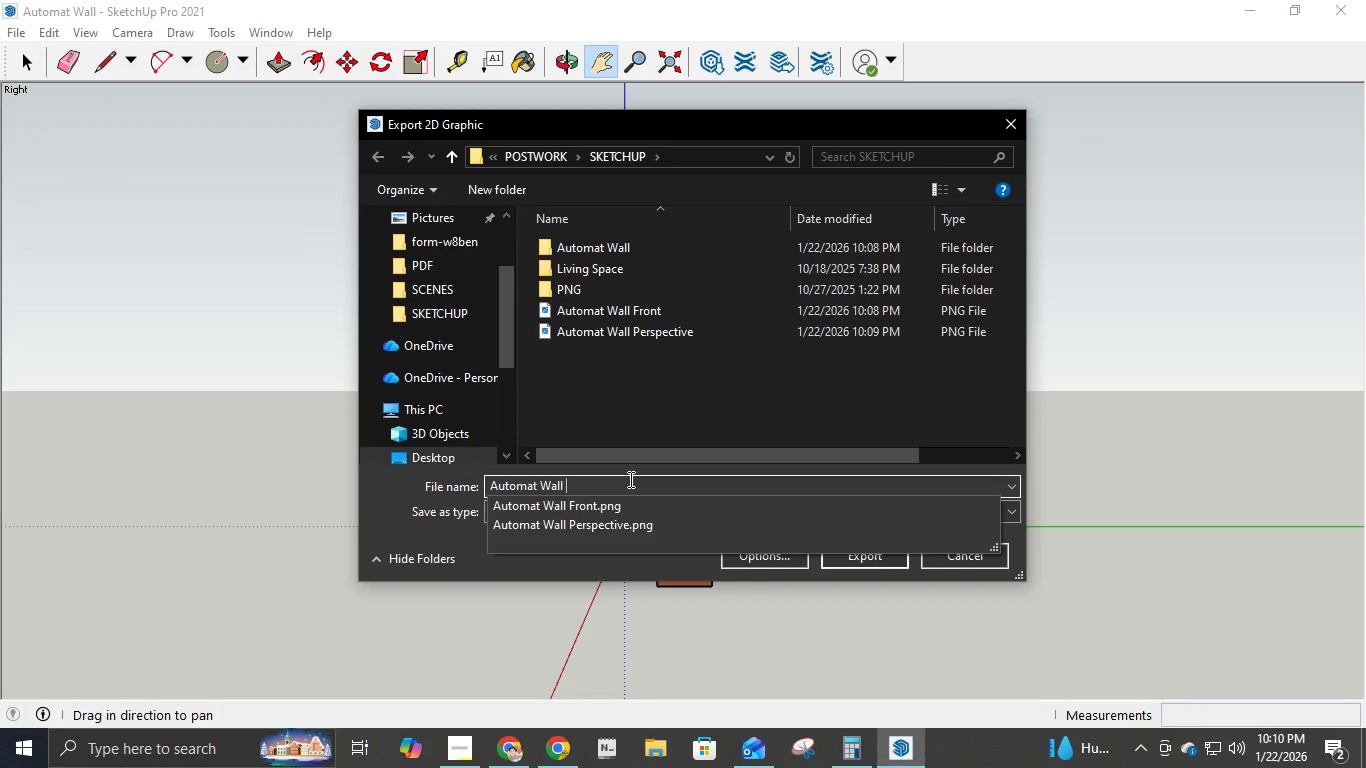 
type(Right)
 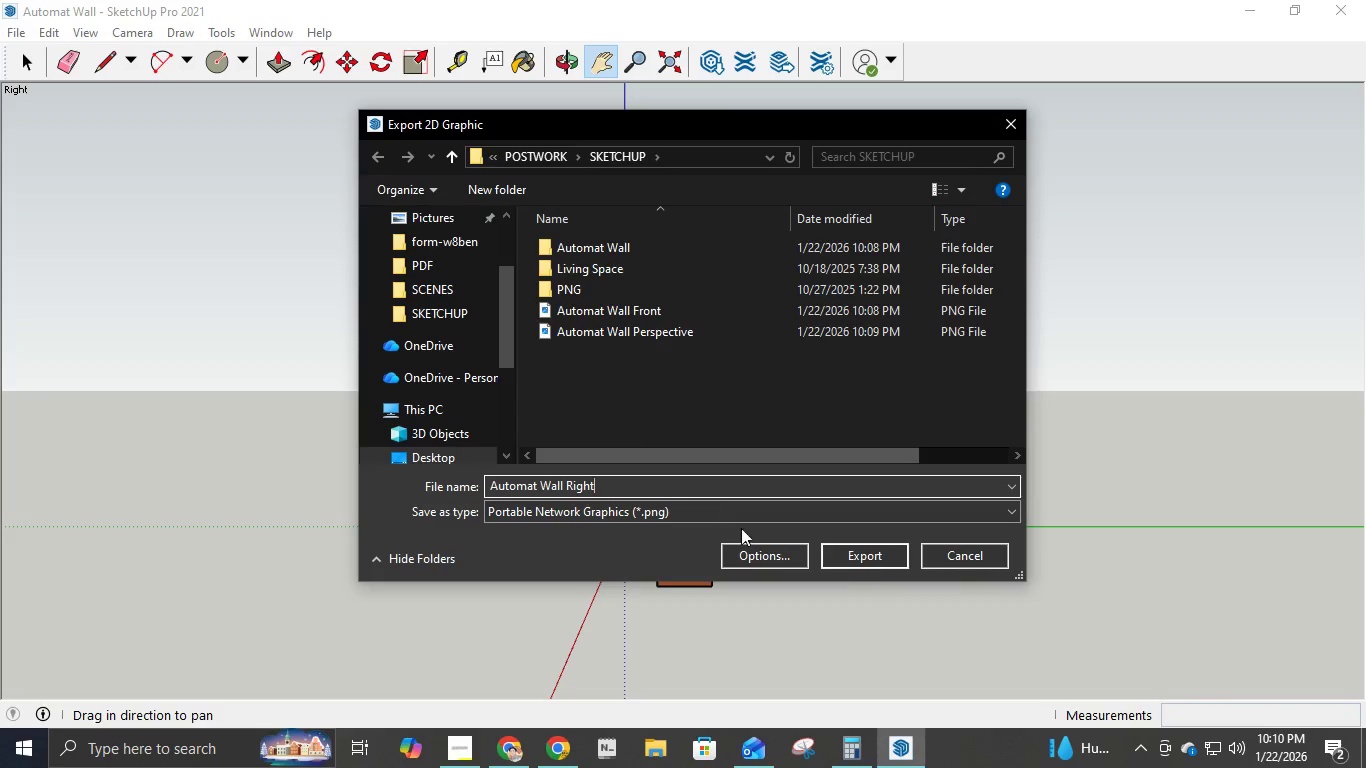 
left_click([874, 561])
 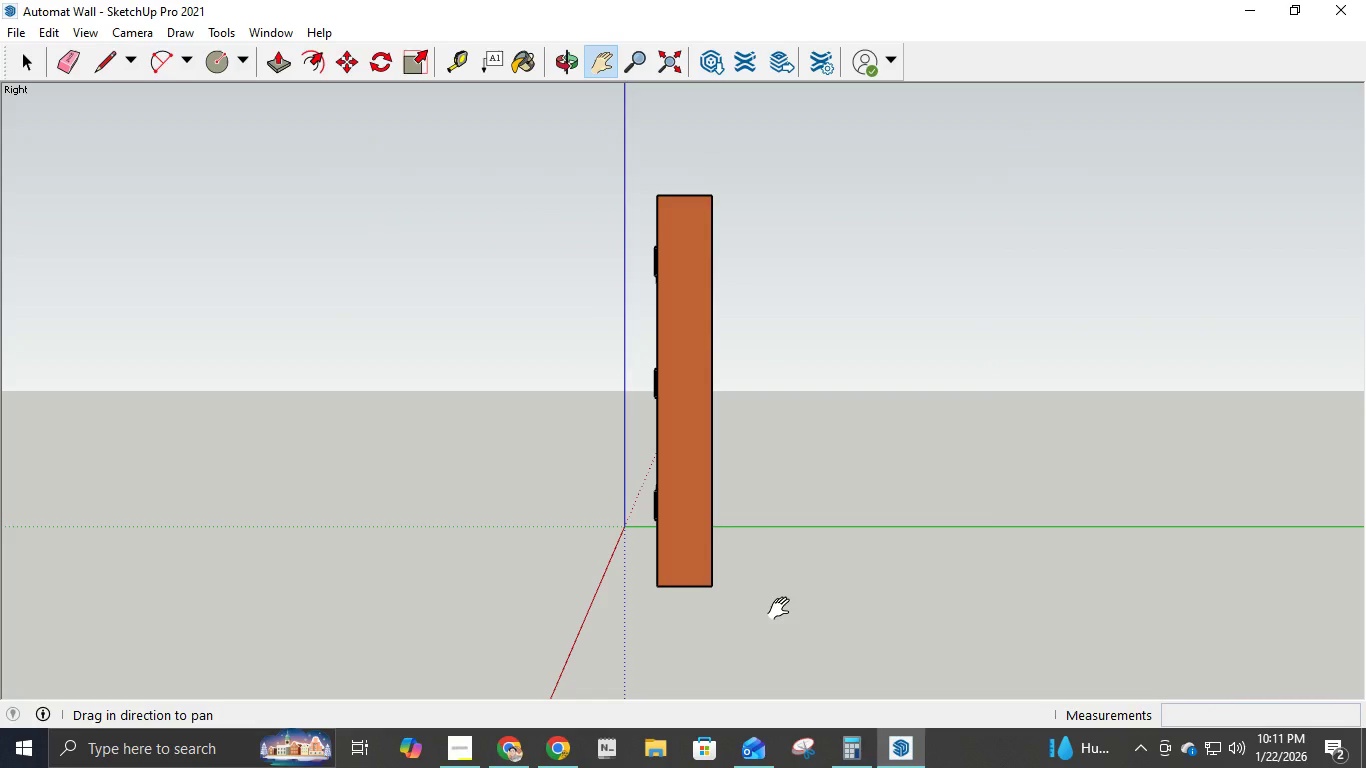 